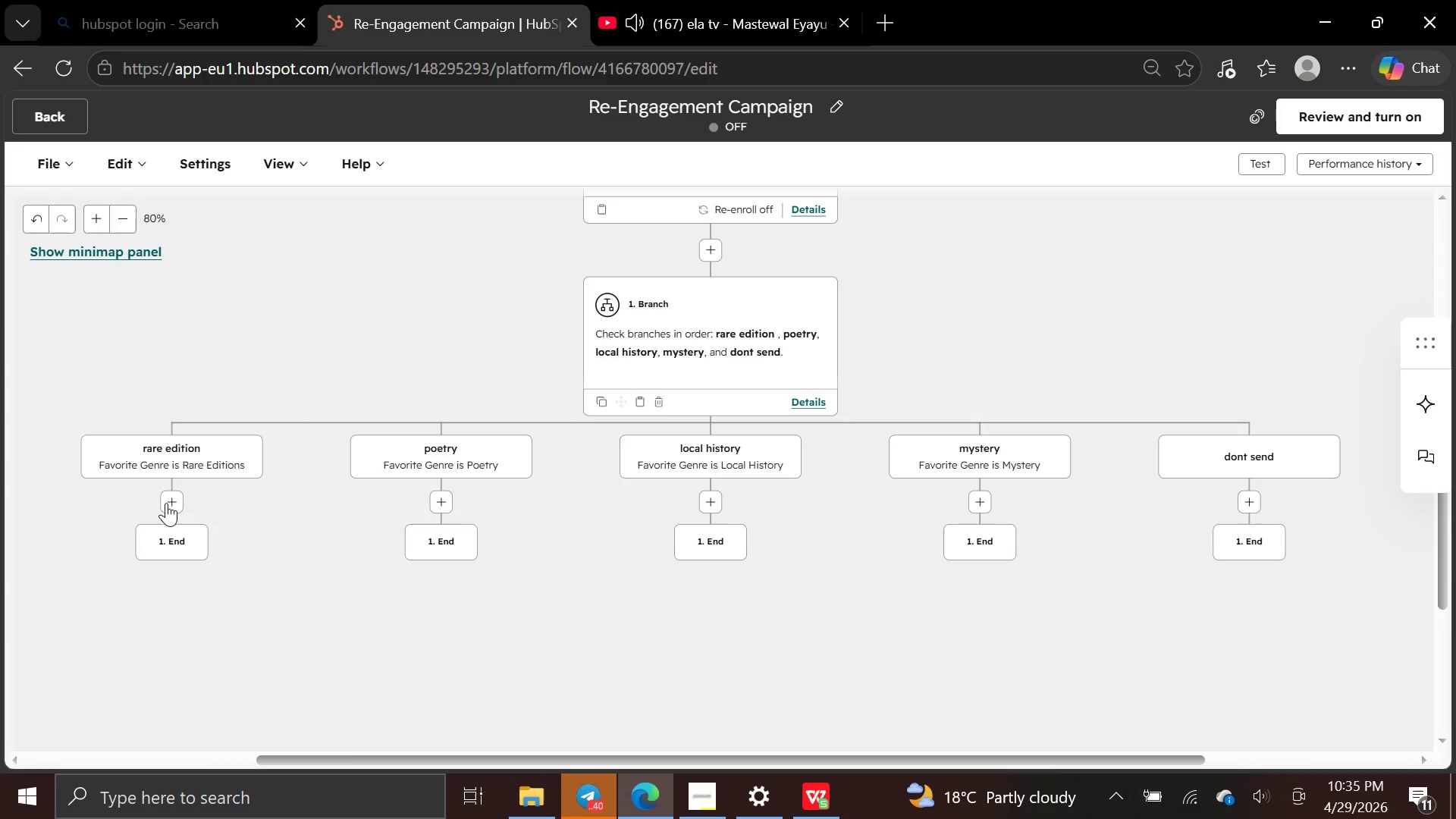 
wait(16.31)
 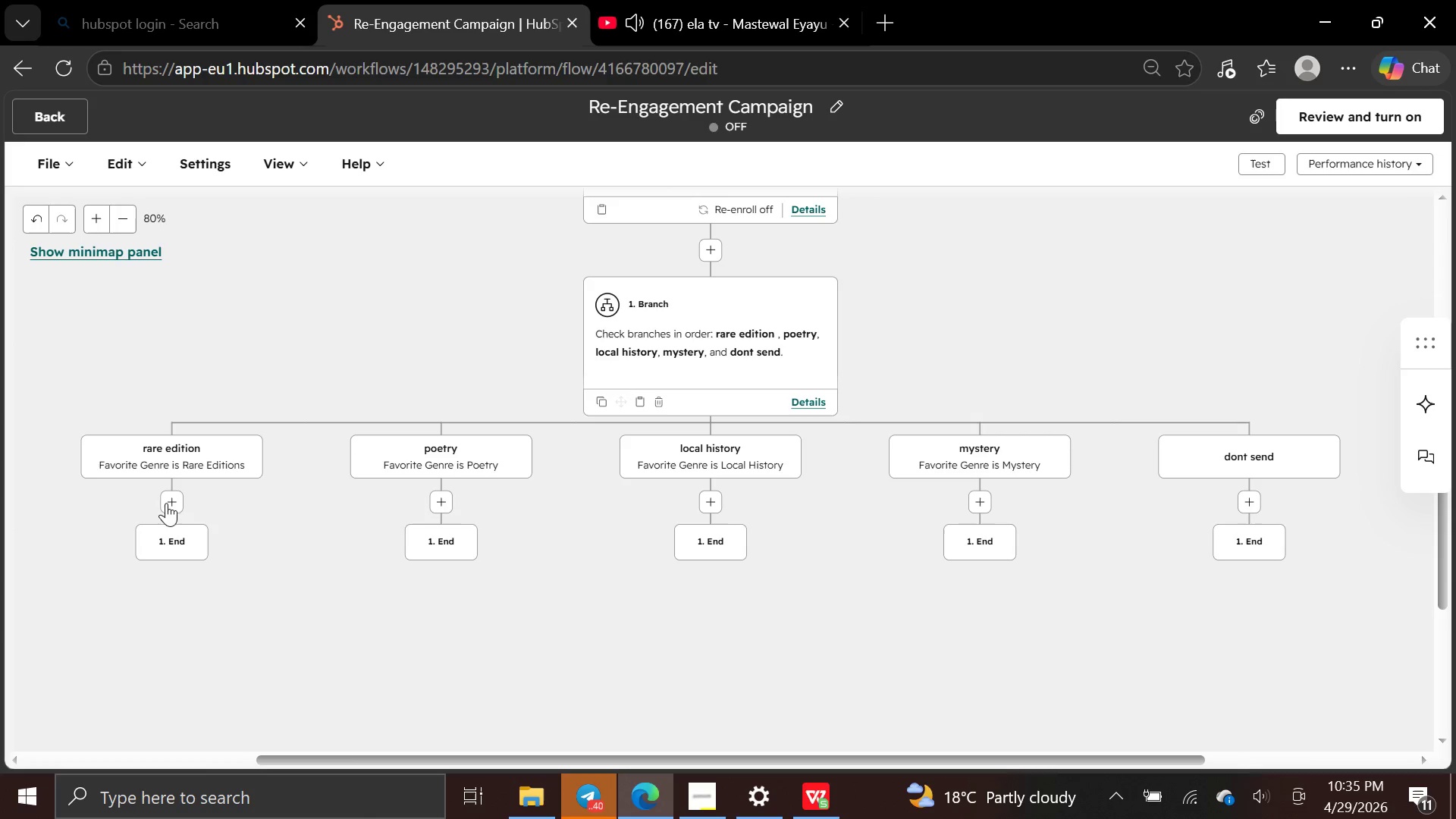 
left_click([708, 794])